 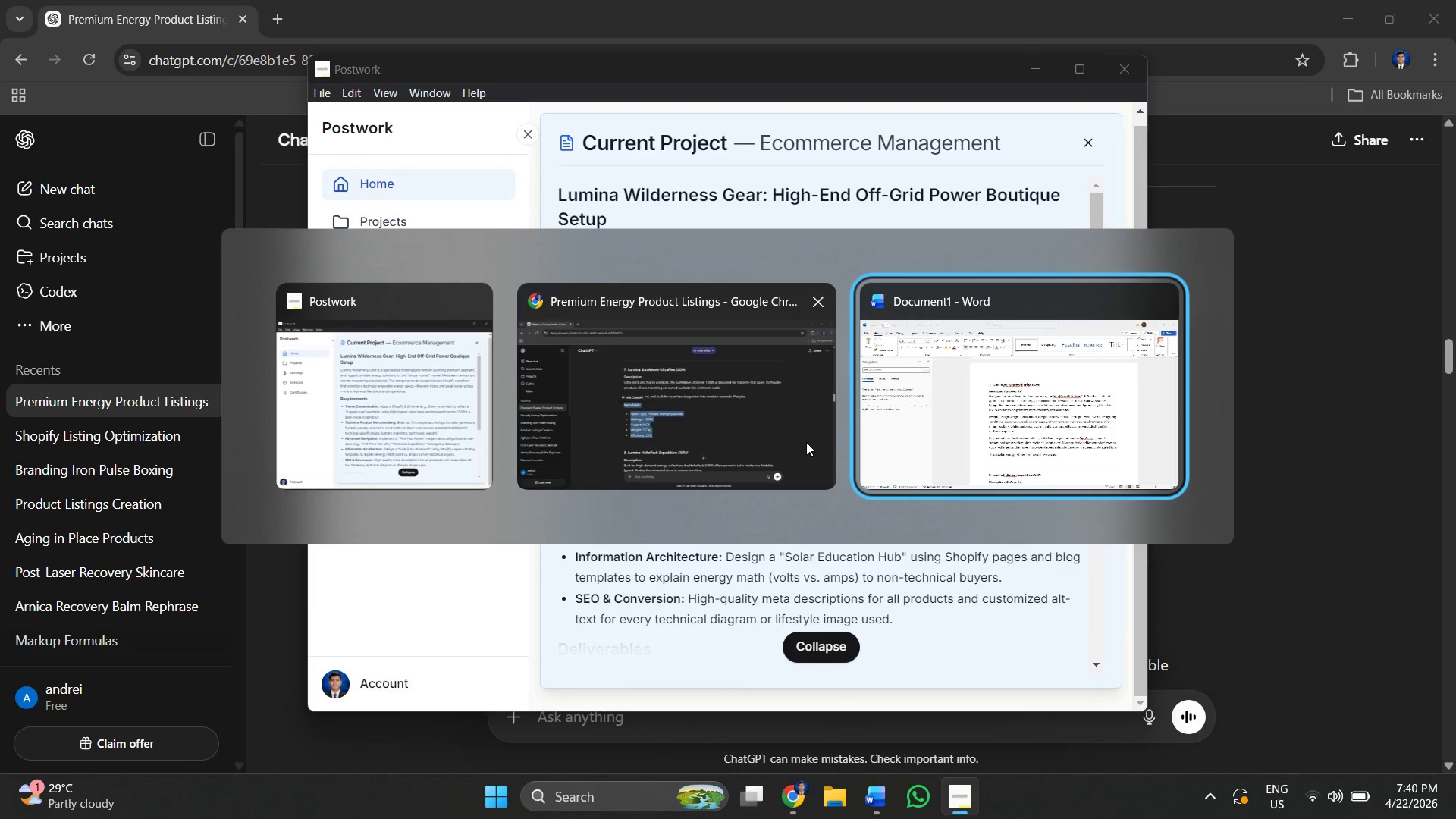 
scroll: coordinate [762, 497], scroll_direction: down, amount: 2.0
 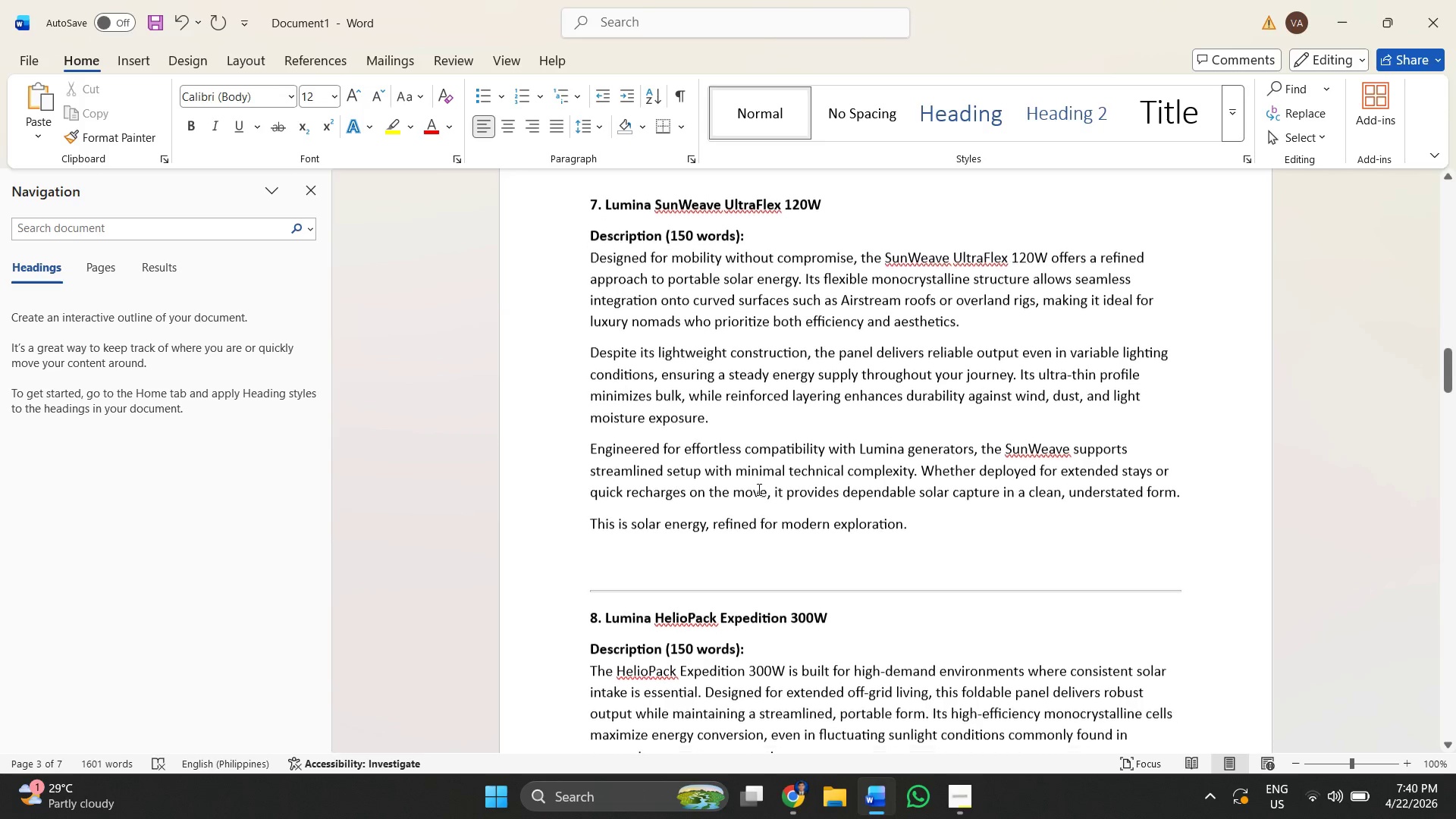 
key(Control+V)
 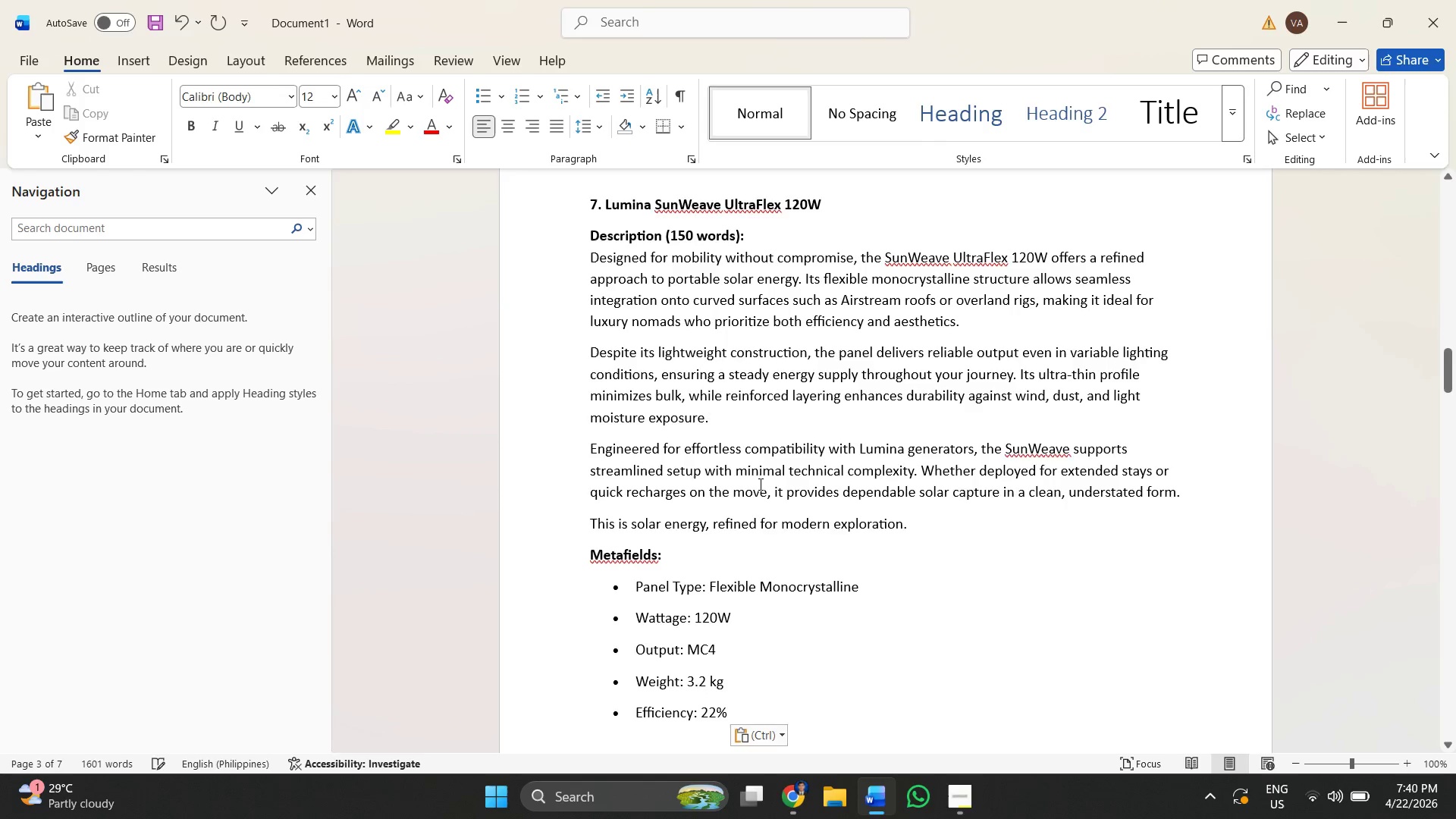 
scroll: coordinate [698, 445], scroll_direction: down, amount: 12.0
 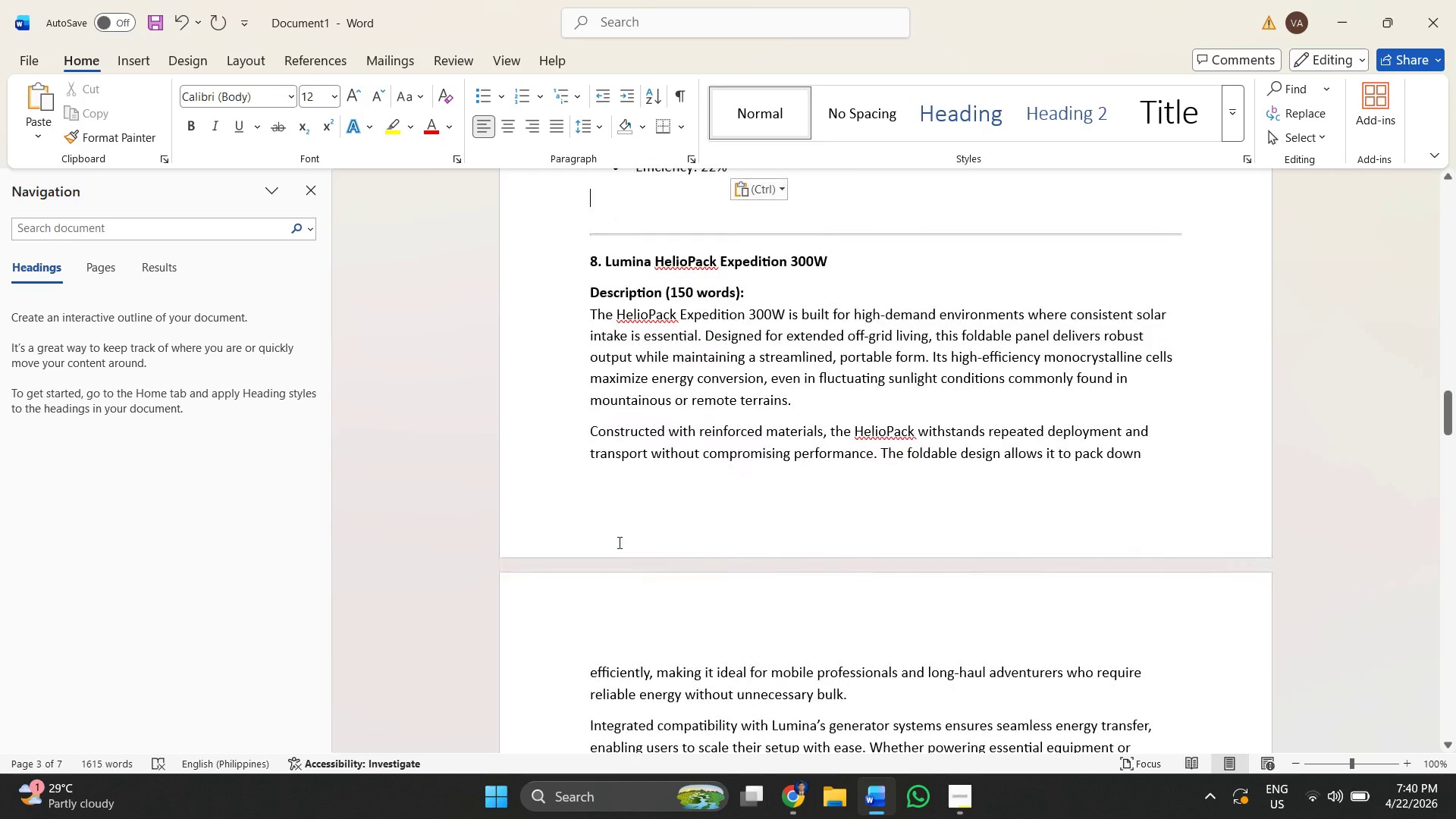 
left_click([613, 509])
 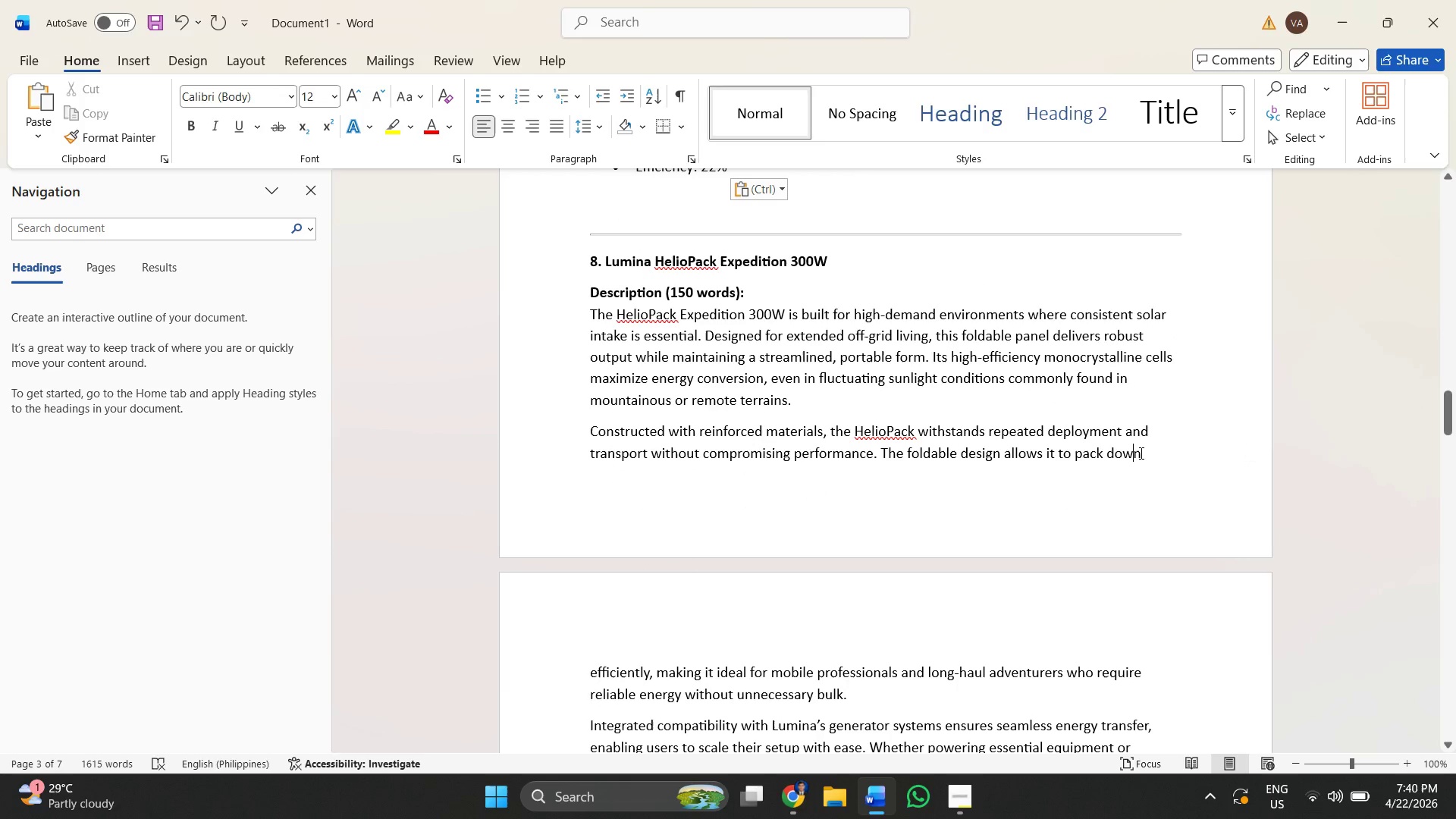 
double_click([1142, 453])
 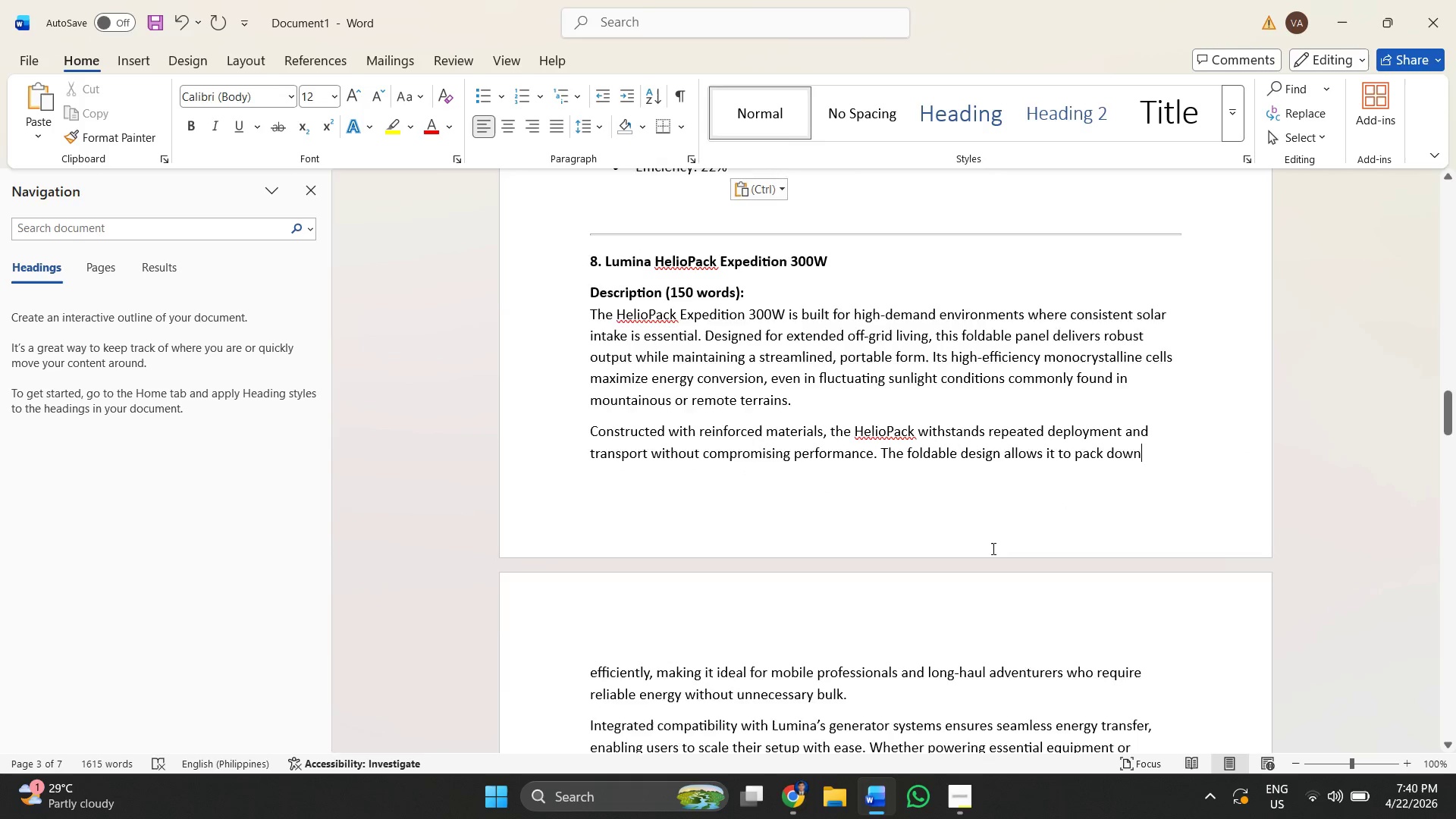 
scroll: coordinate [865, 494], scroll_direction: down, amount: 6.0
 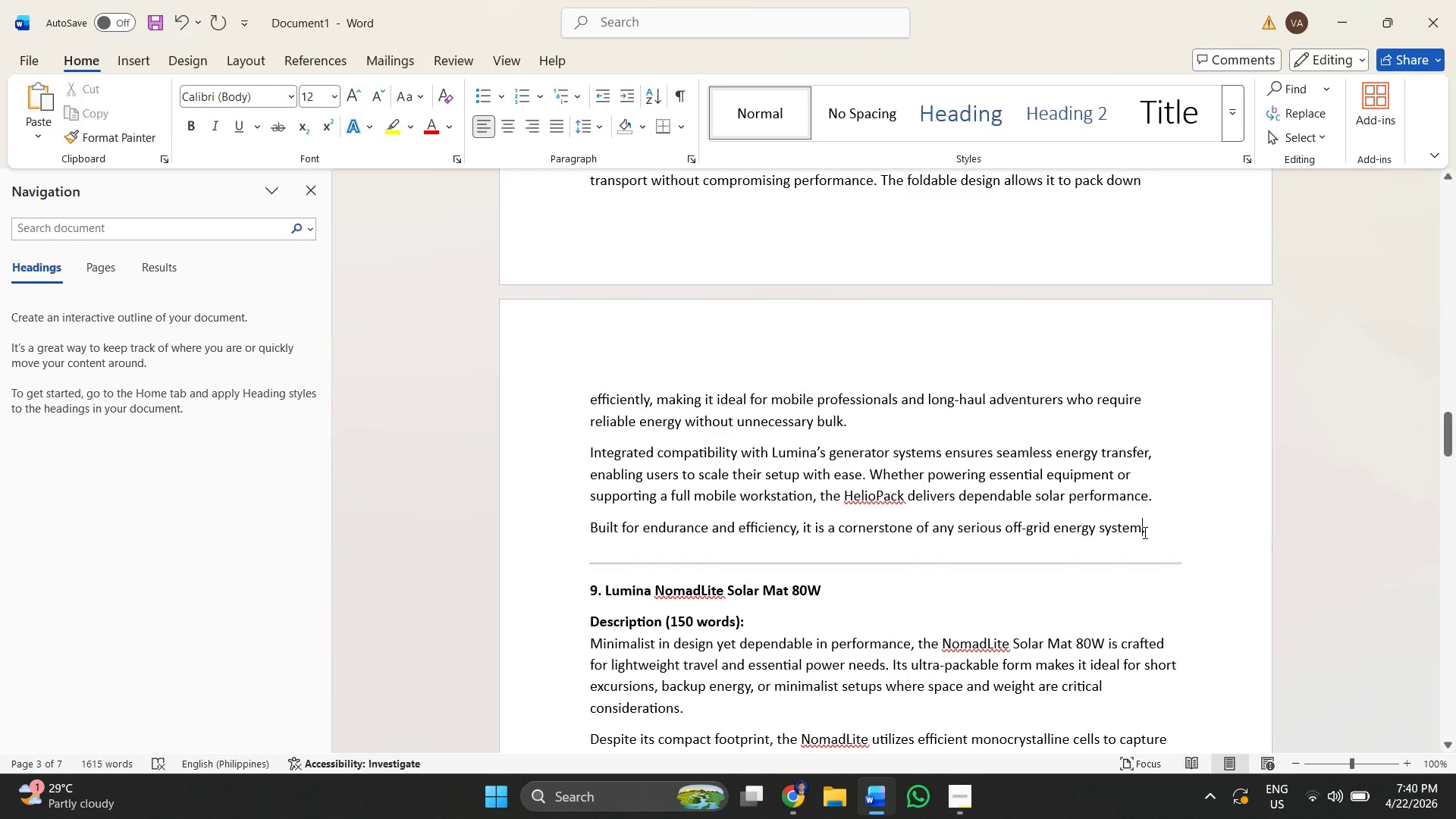 
double_click([1144, 529])
 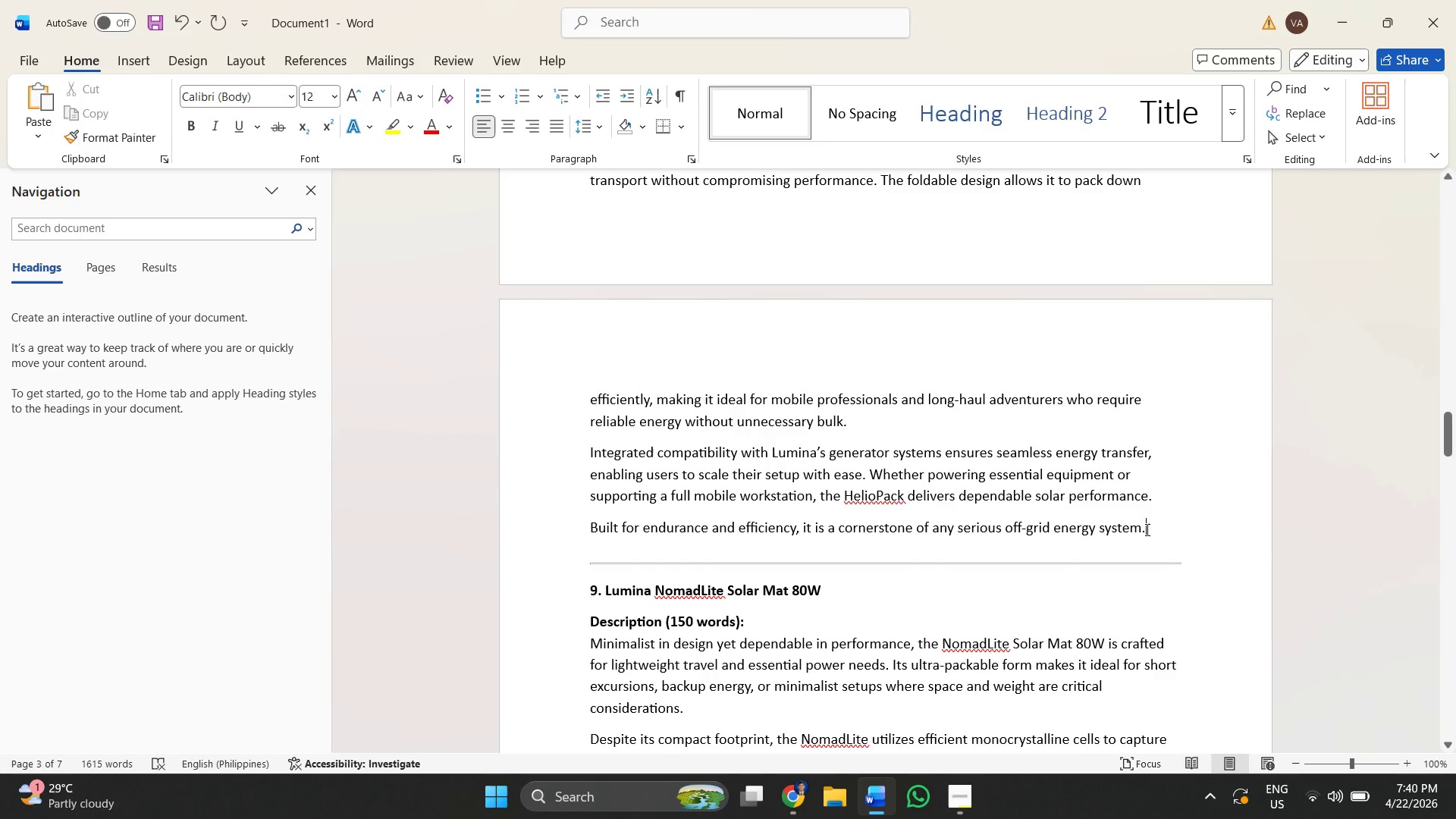 
triple_click([1146, 529])
 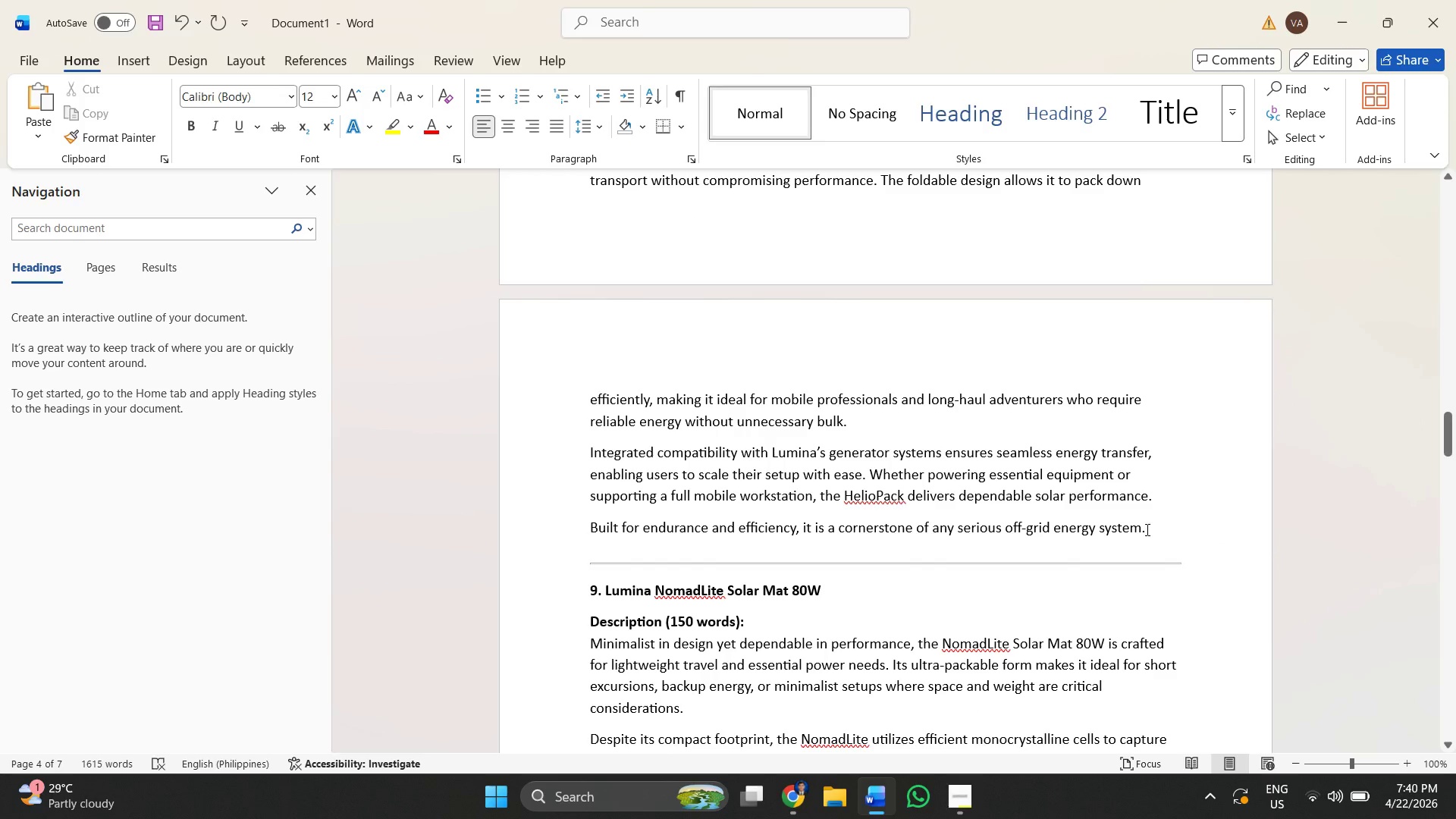 
key(Enter)
 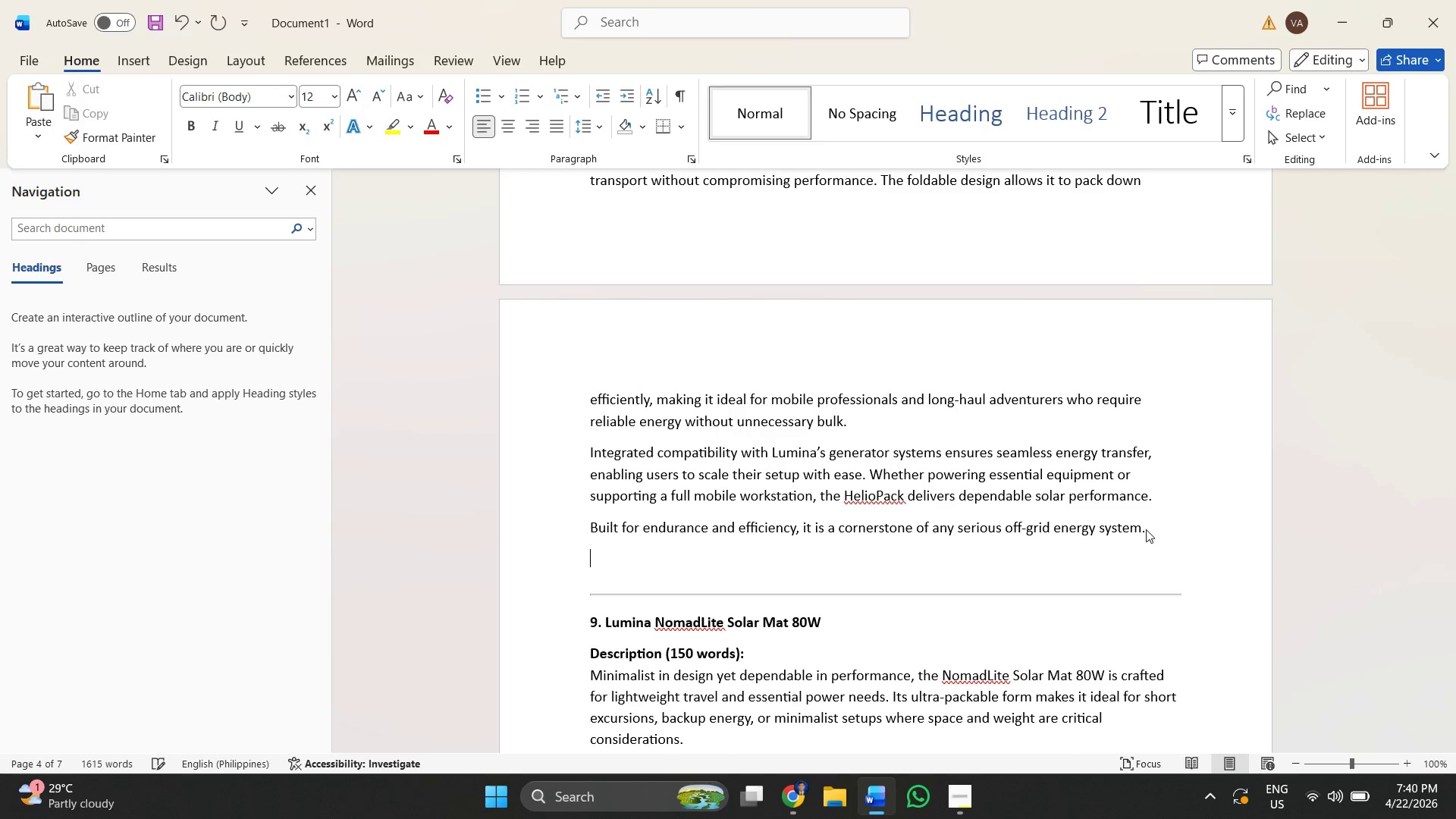 
key(Alt+AltLeft)
 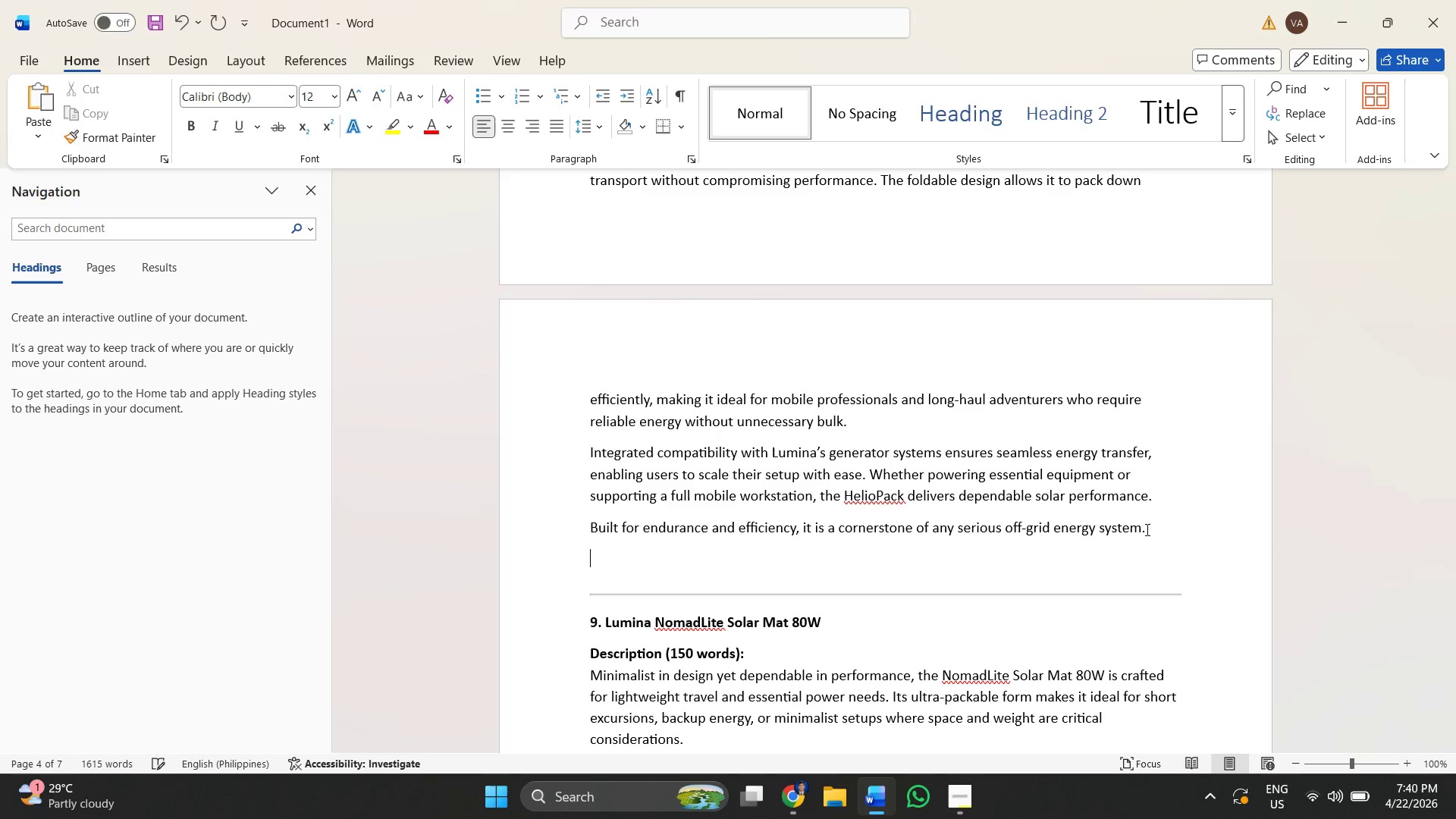 
key(Alt+Tab)